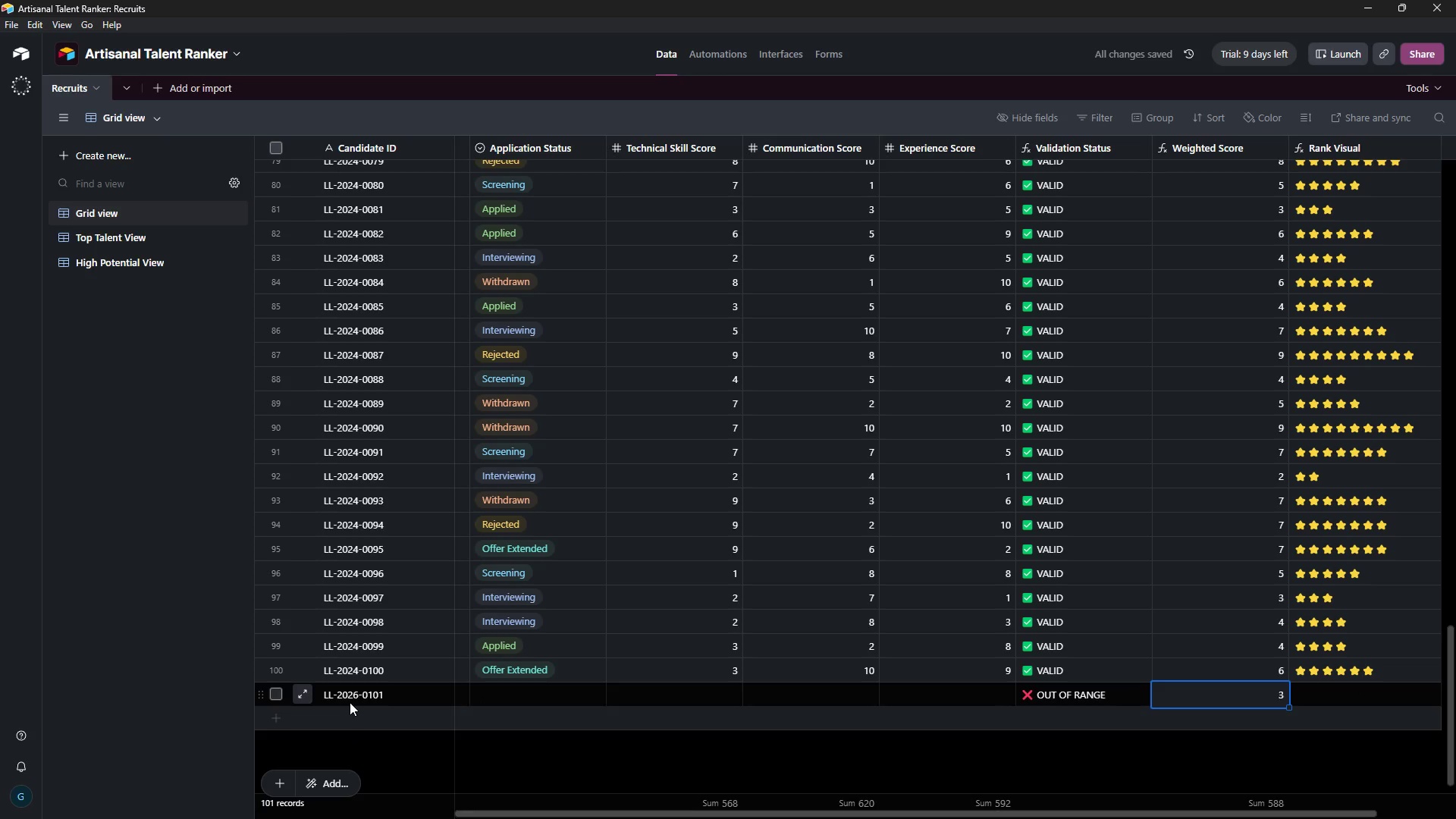 
key(Control+Z)
 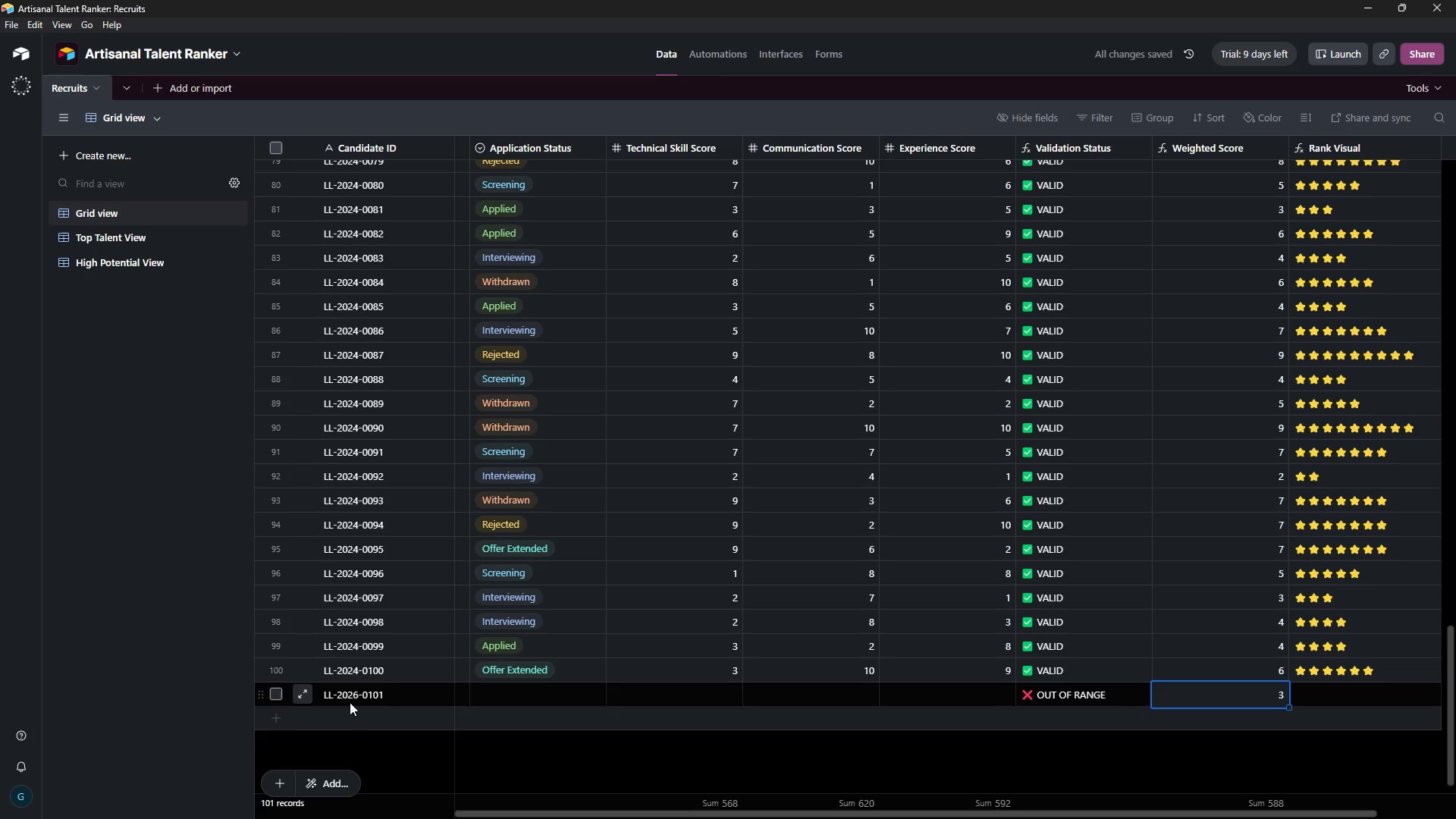 
key(Control+Z)
 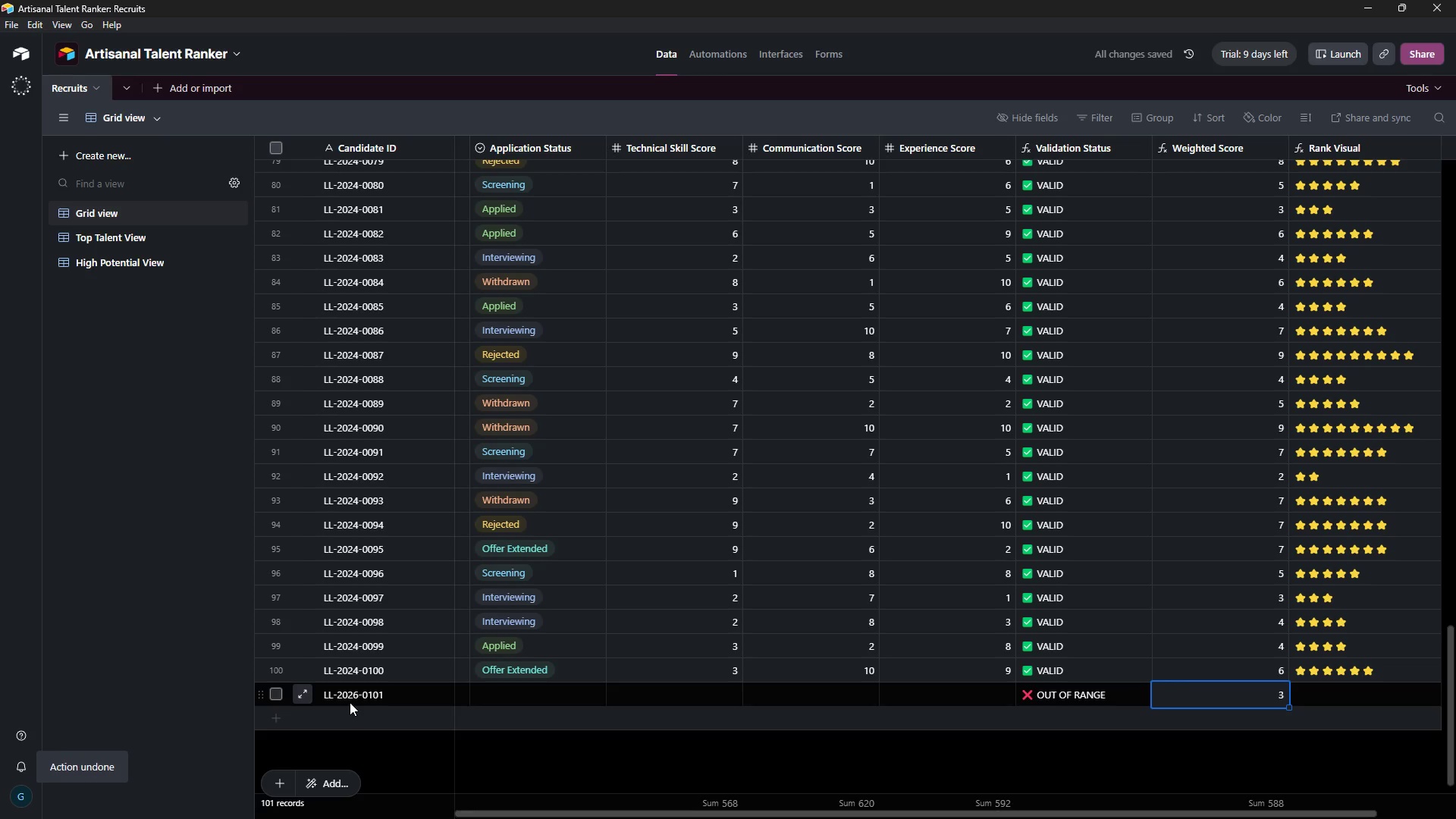 
key(Control+Z)
 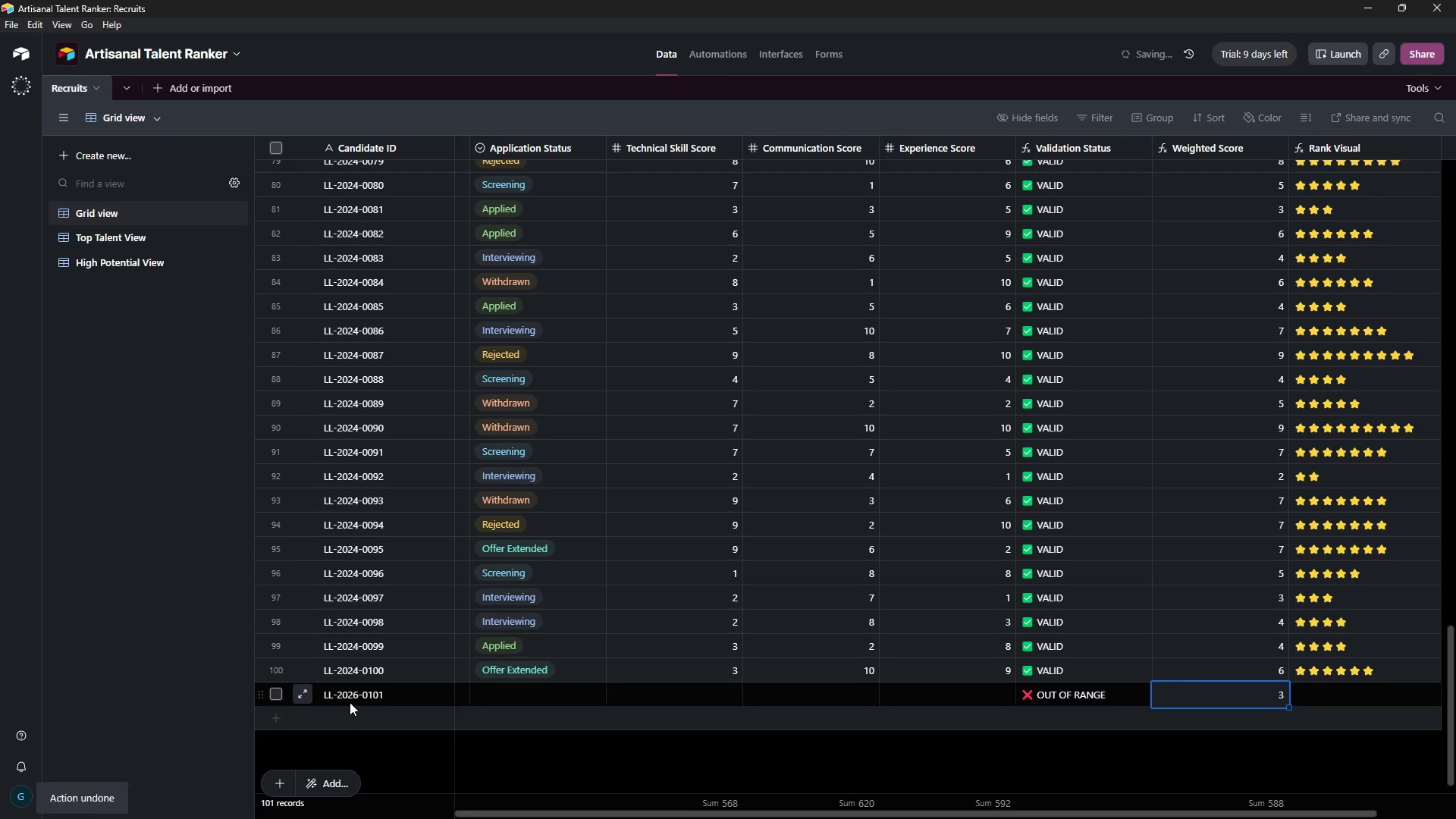 
key(Control+Z)
 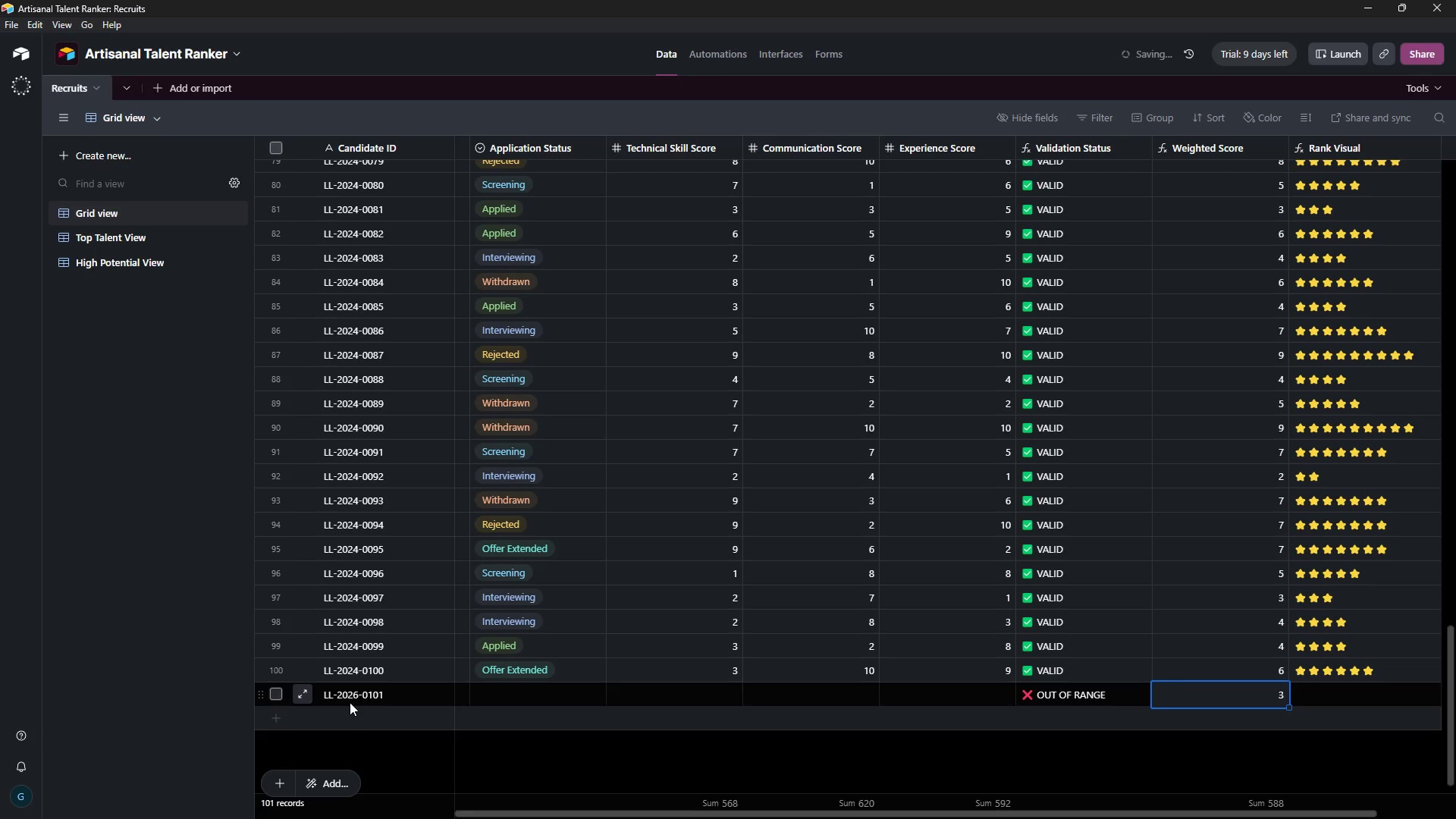 
key(Control+Z)
 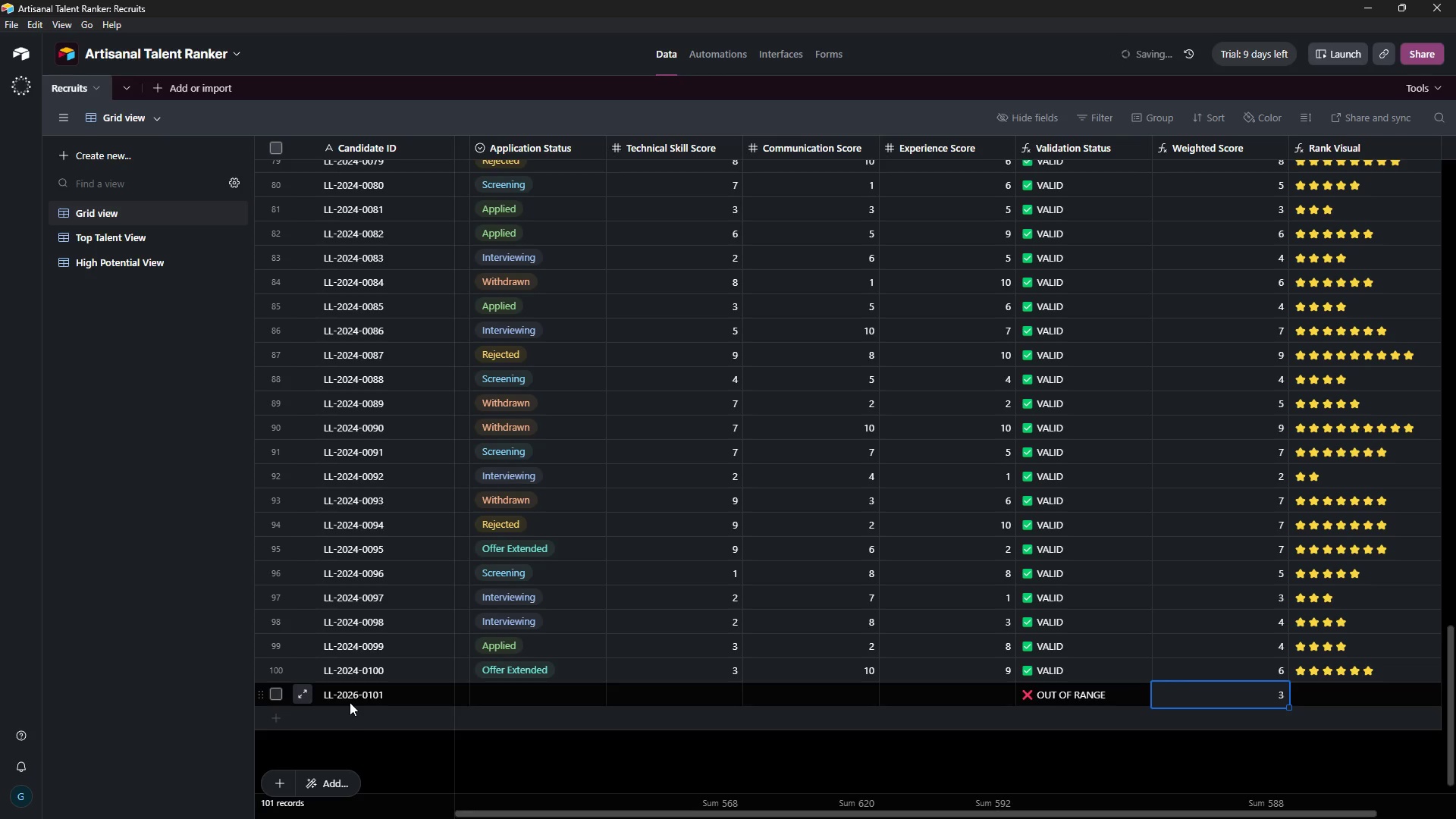 
key(Control+Z)
 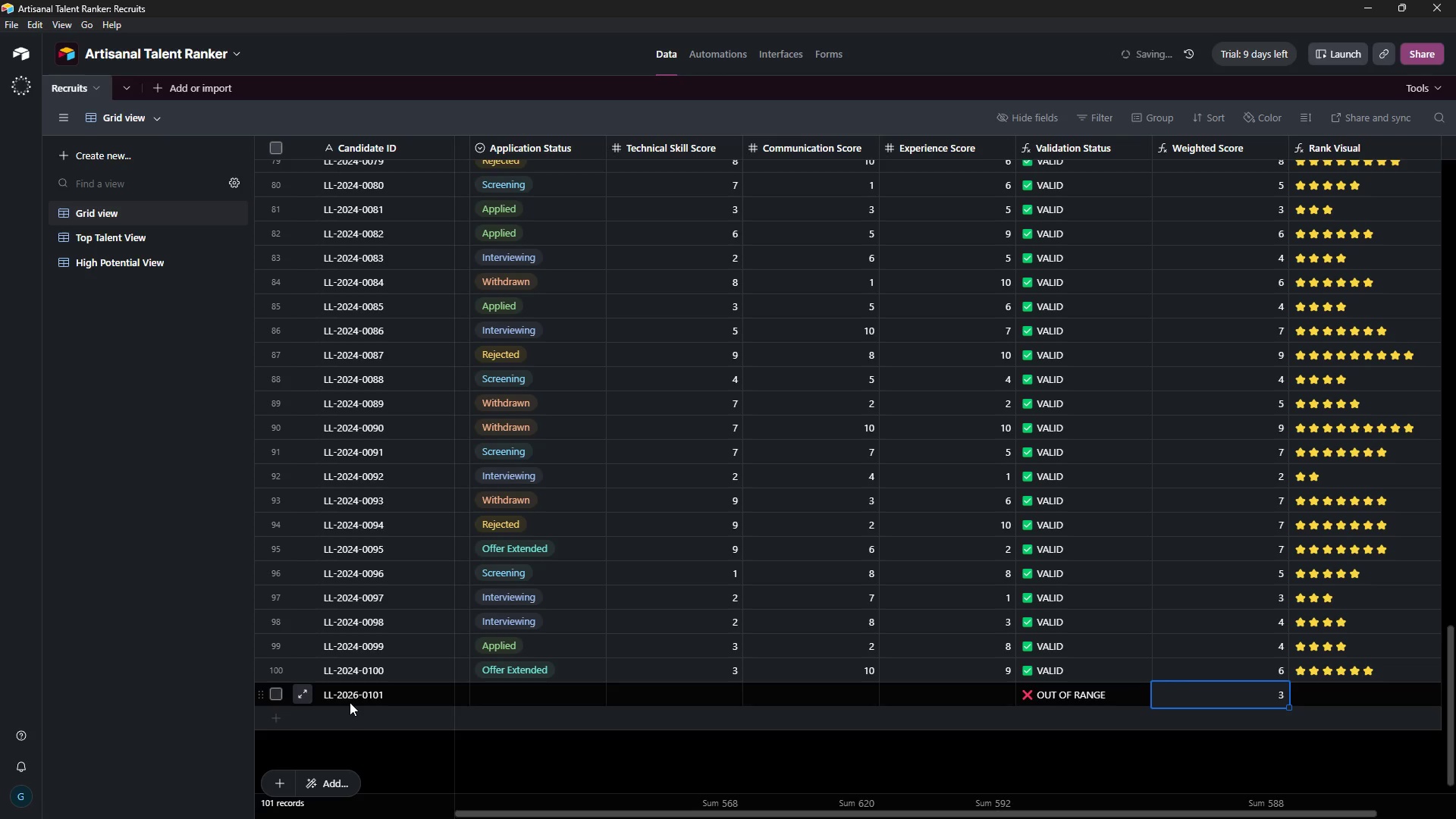 
key(Control+Z)
 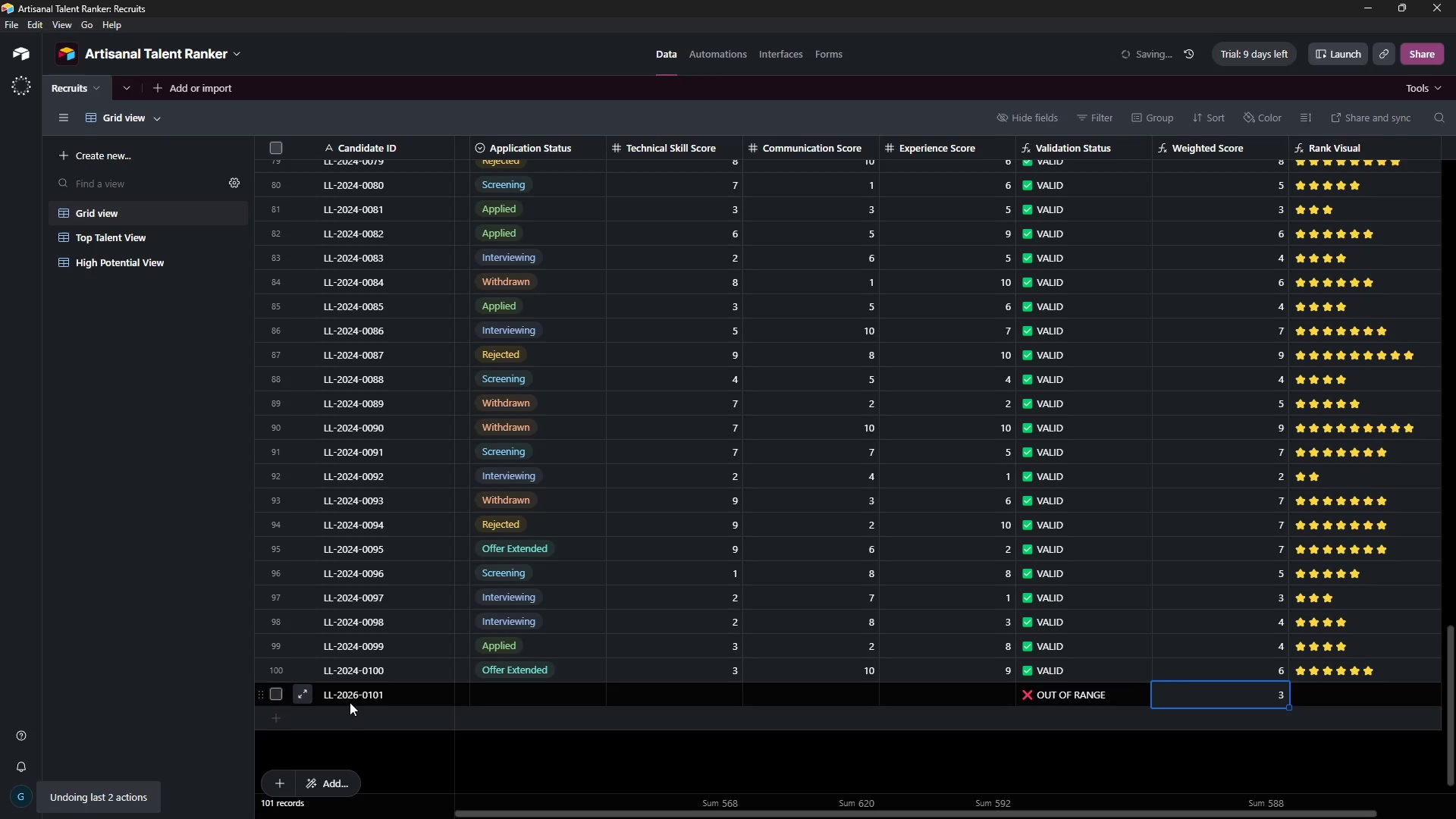 
key(Control+Z)
 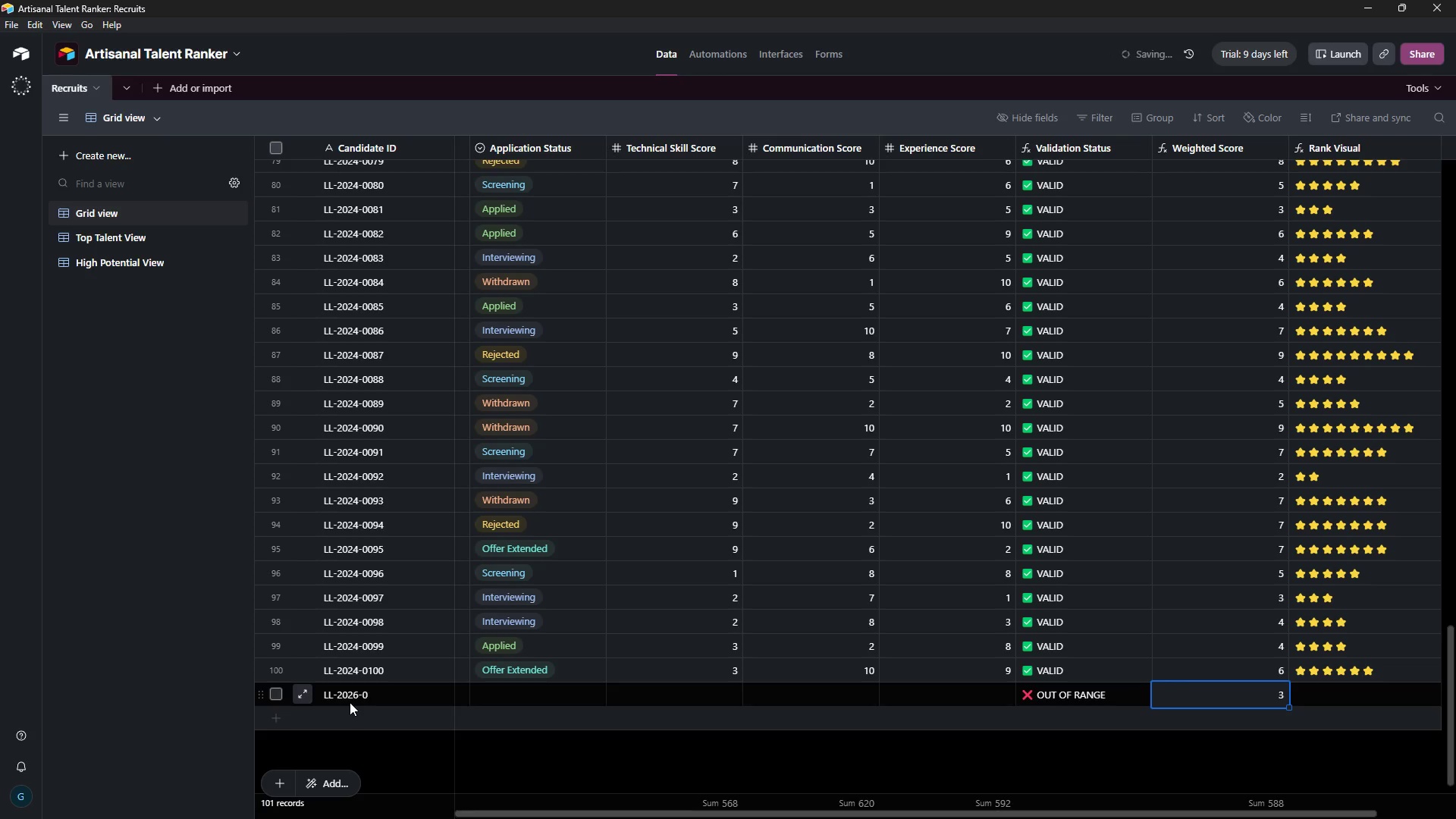 
key(Control+Z)
 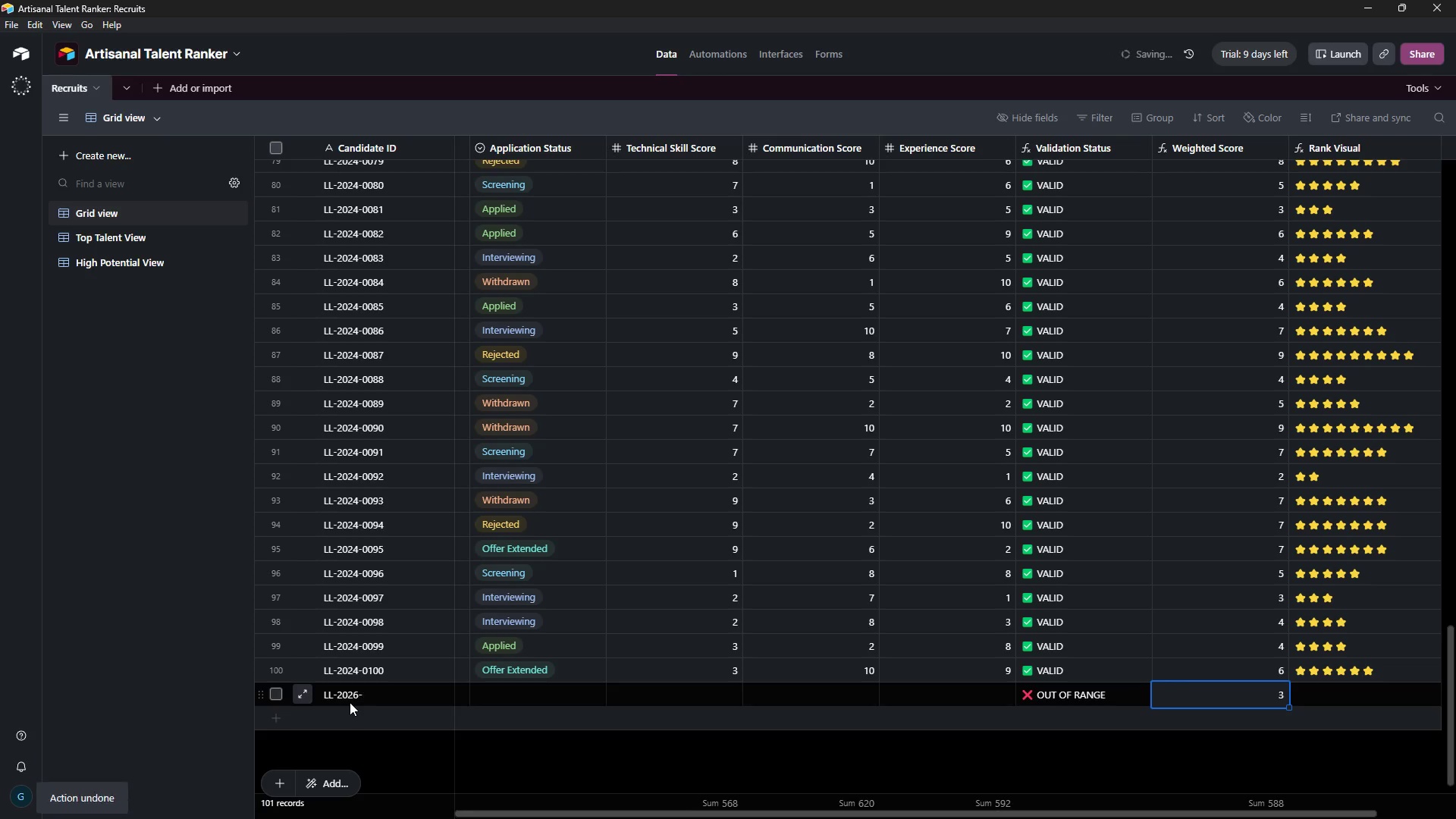 
key(Control+Z)
 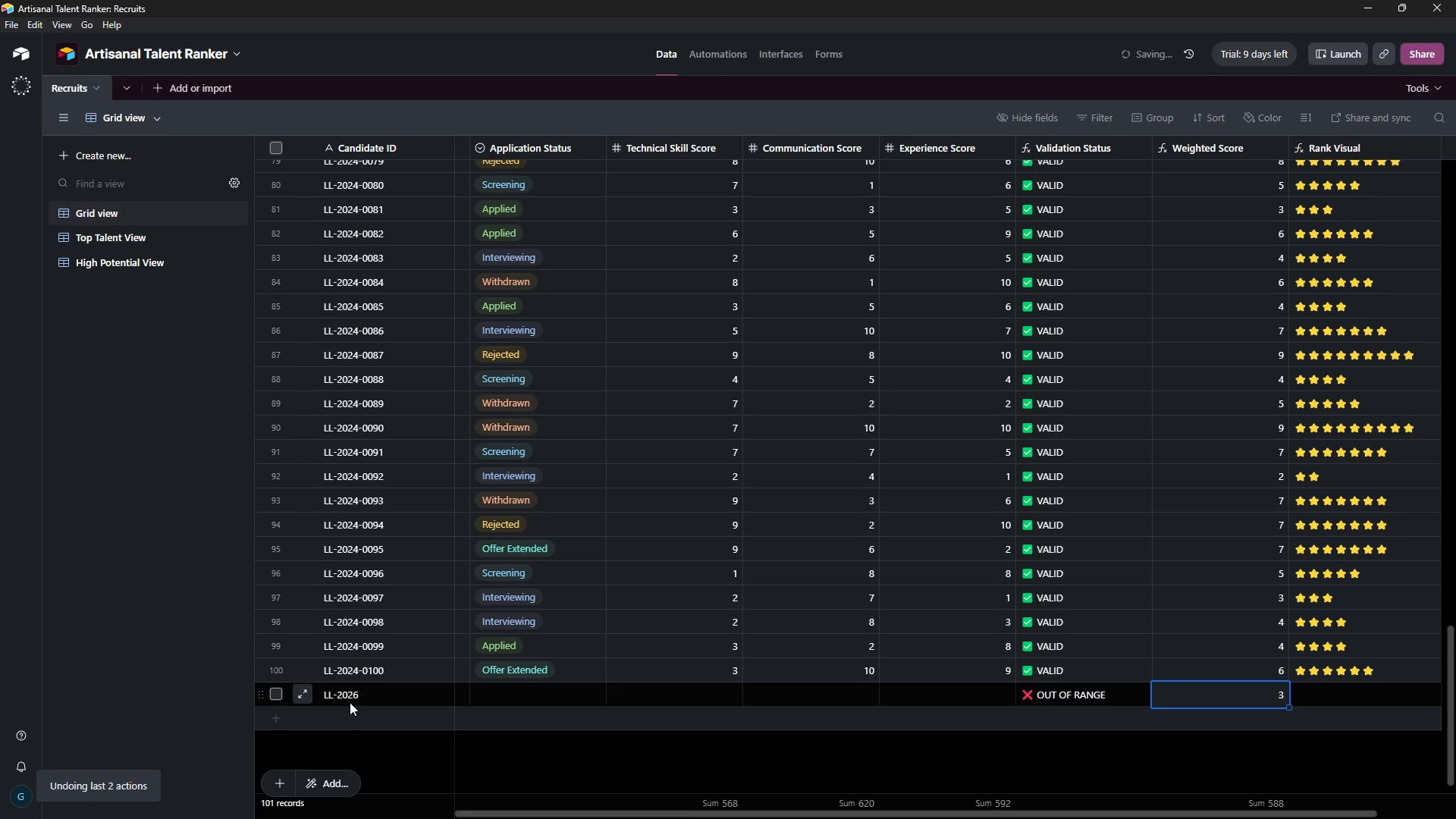 
key(Control+Z)
 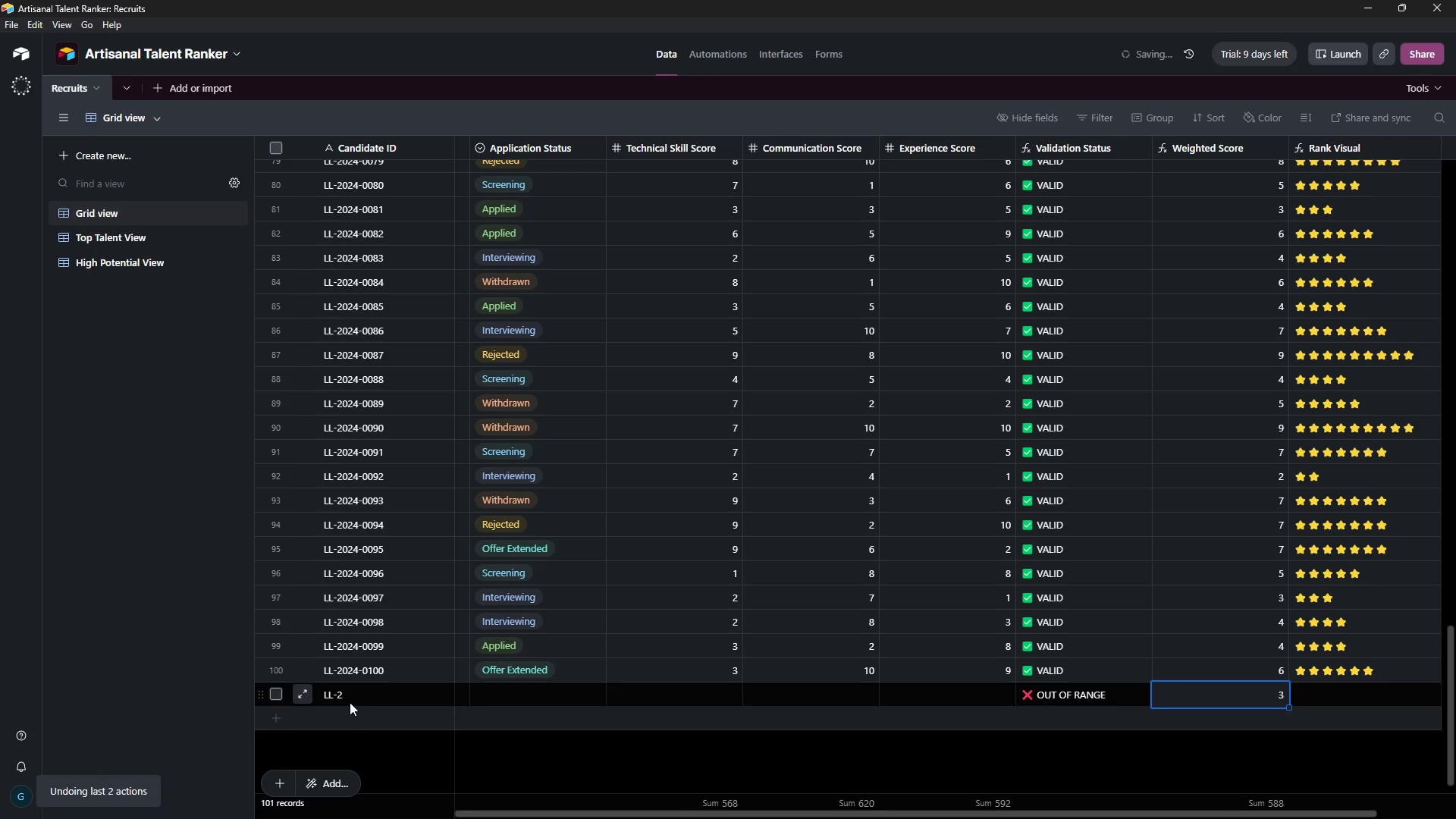 
key(Control+Z)
 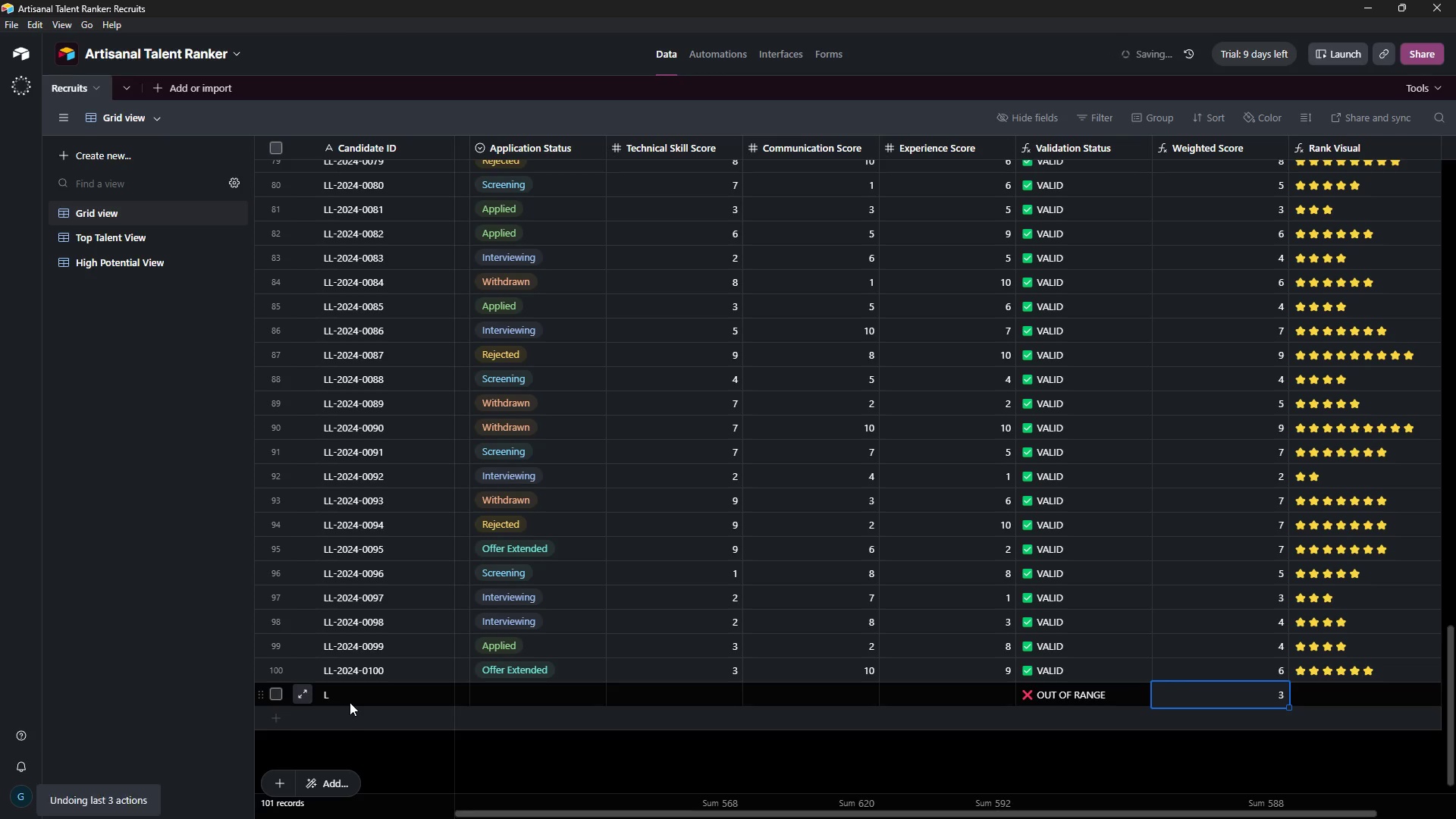 
key(Control+Z)
 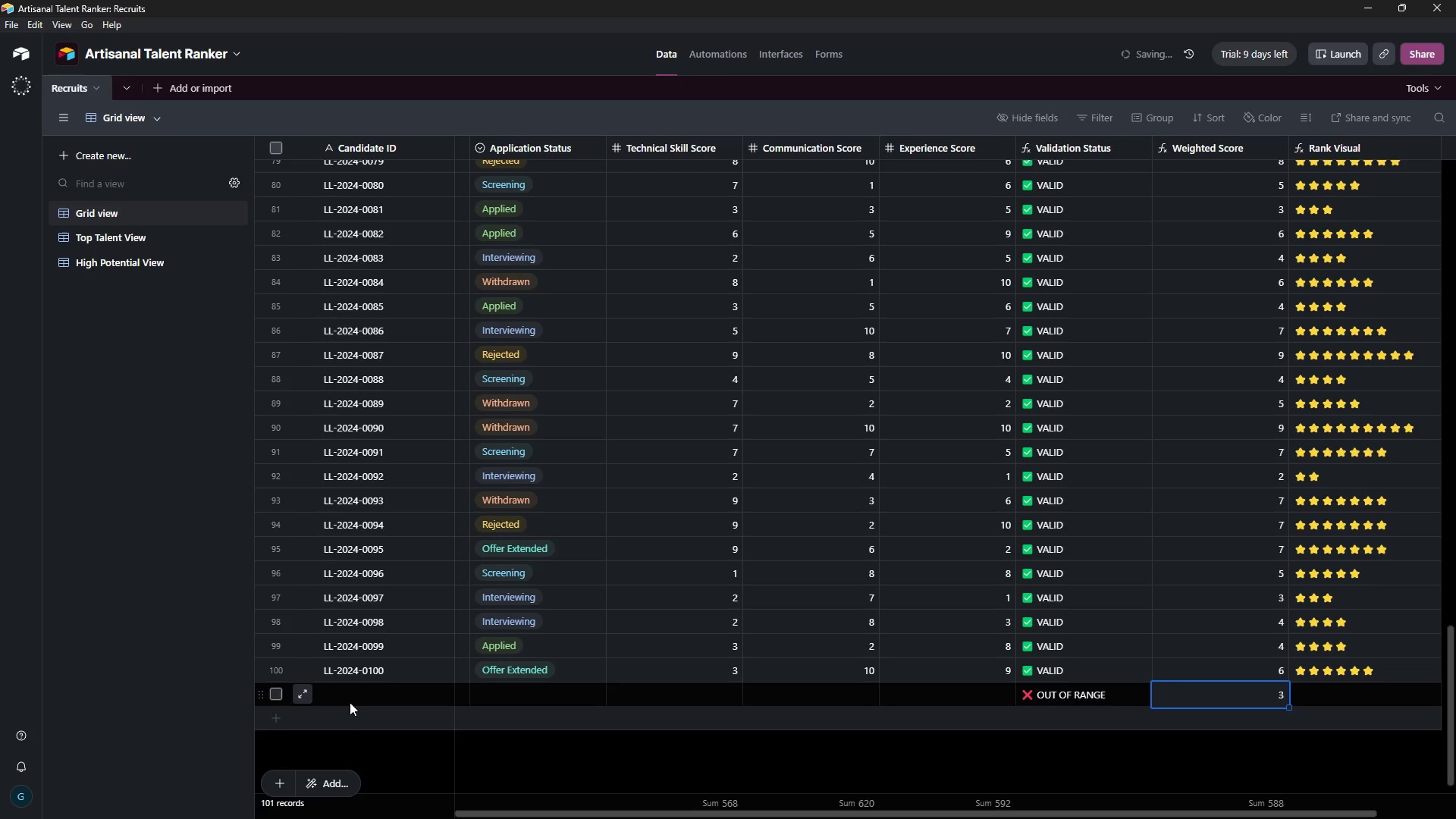 
key(Control+Z)
 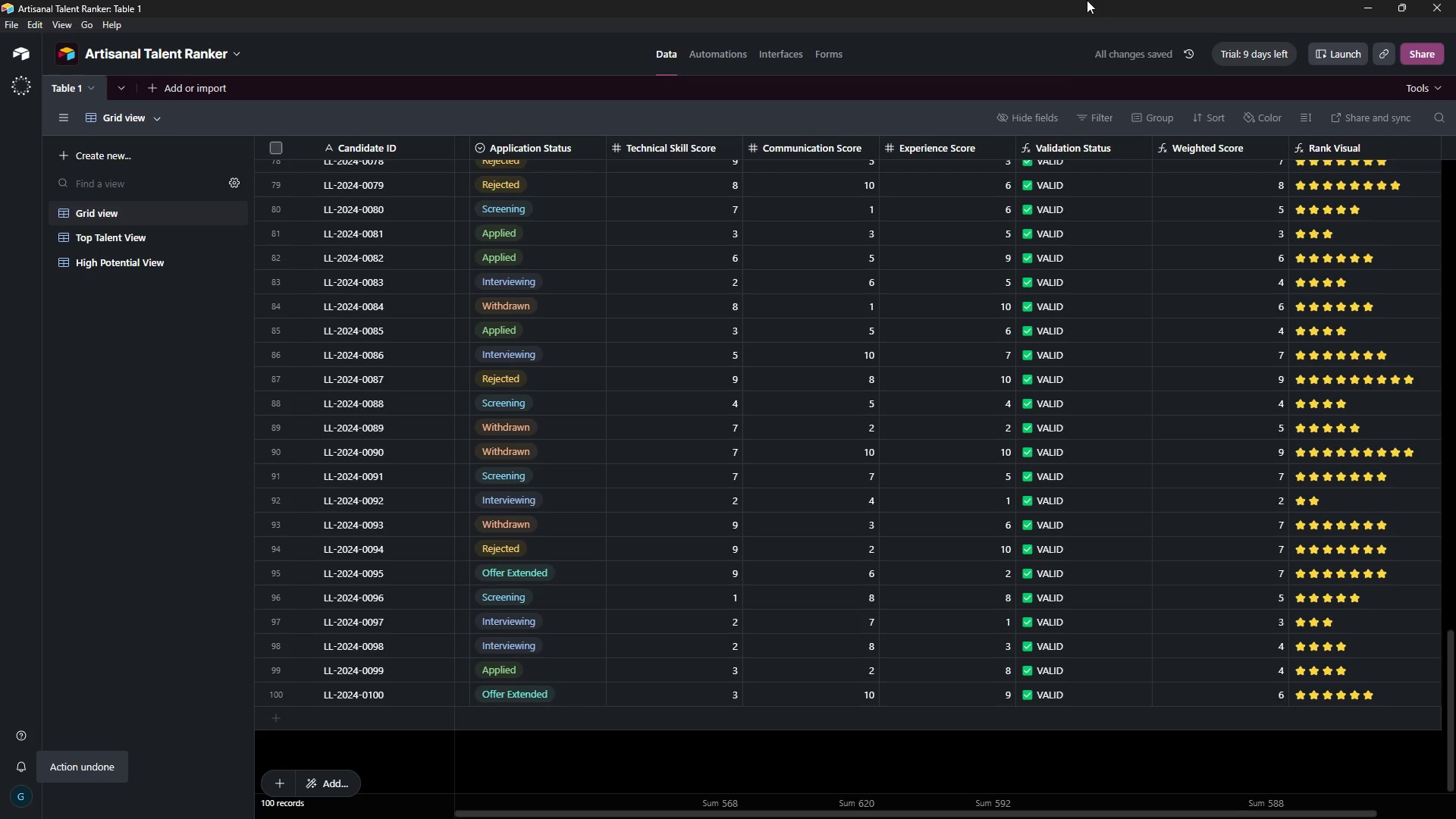 
wait(5.28)
 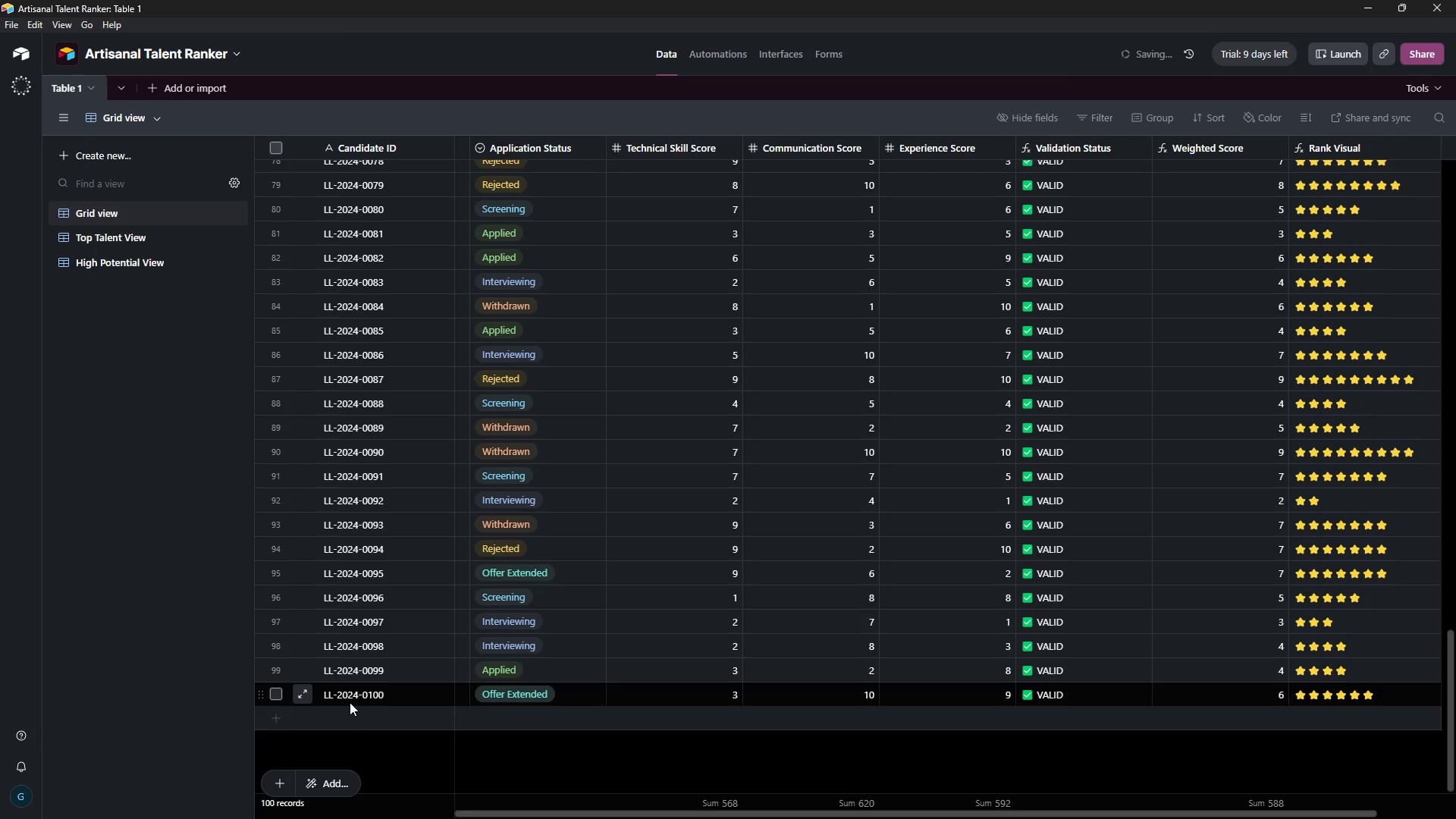 
left_click([1366, 8])